 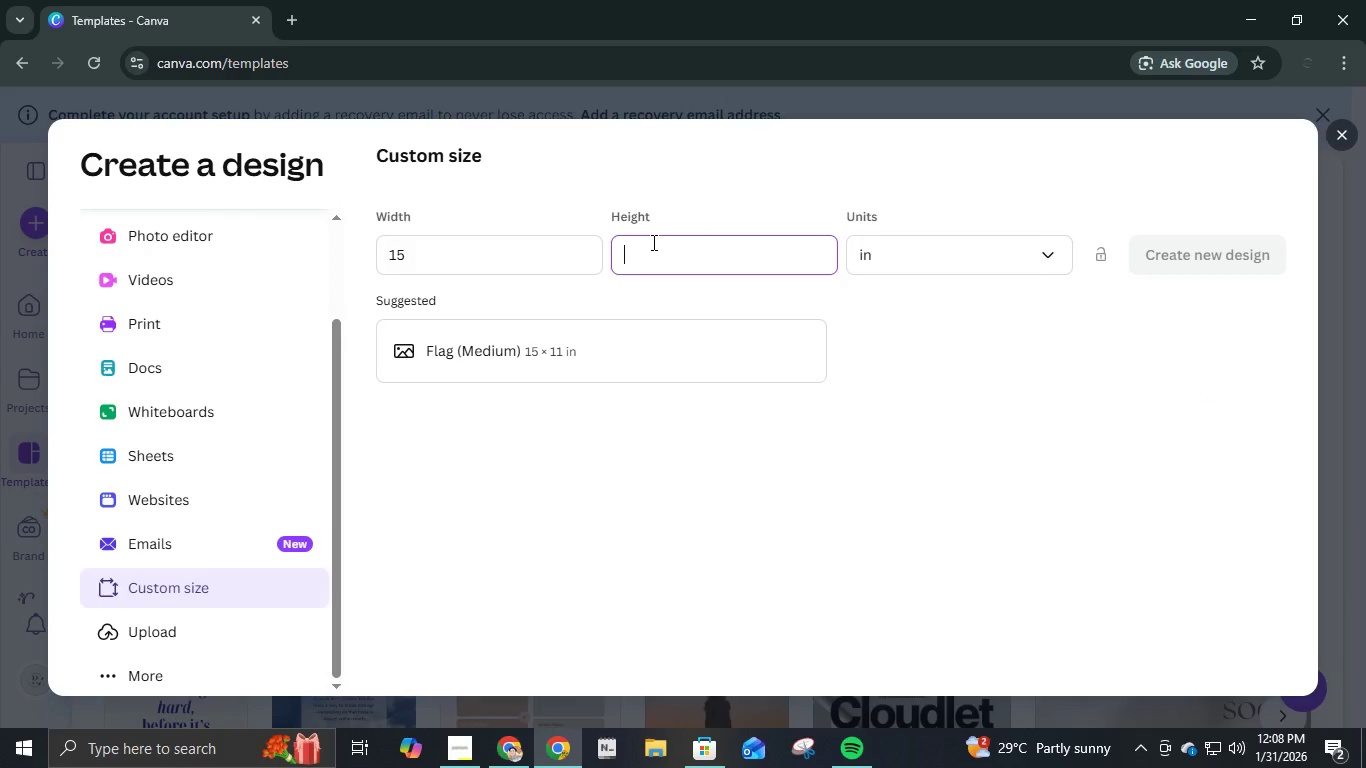 
key(Numpad1)
 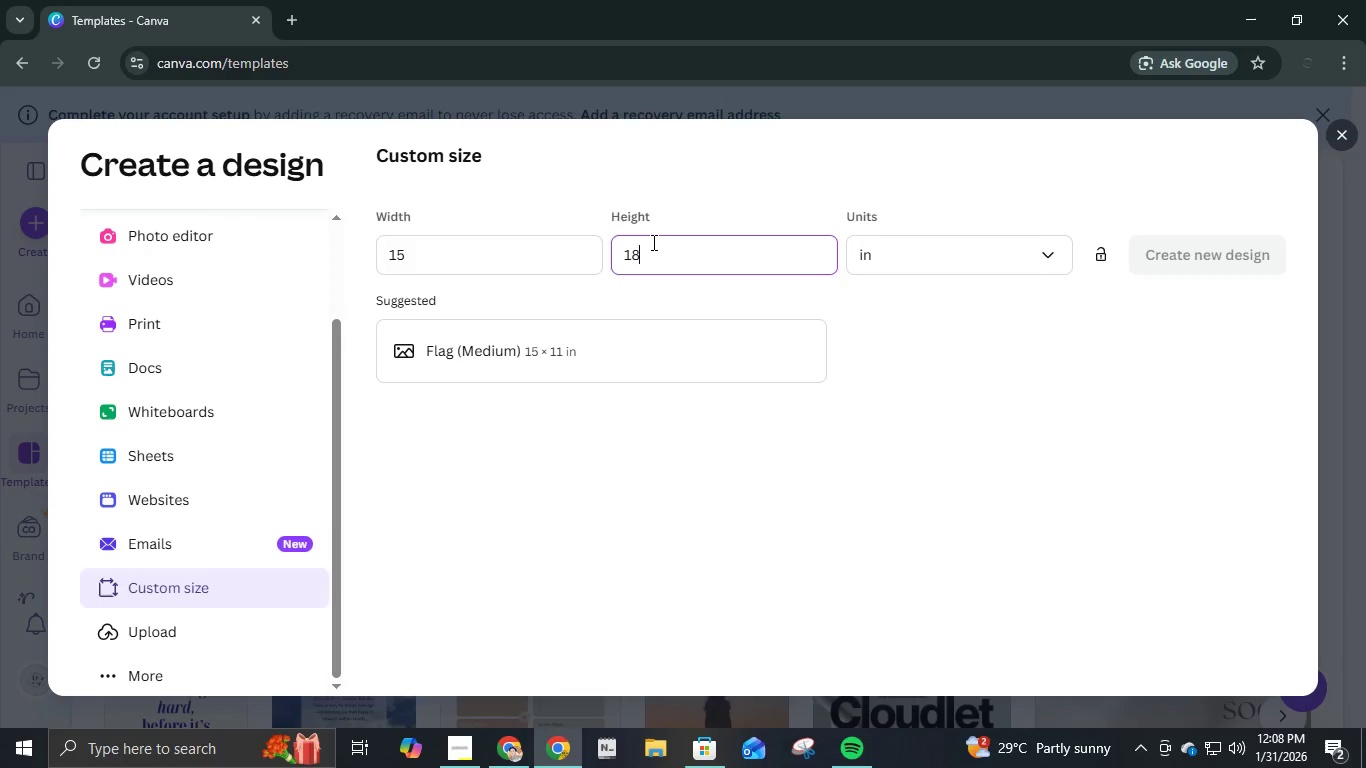 
key(Numpad8)
 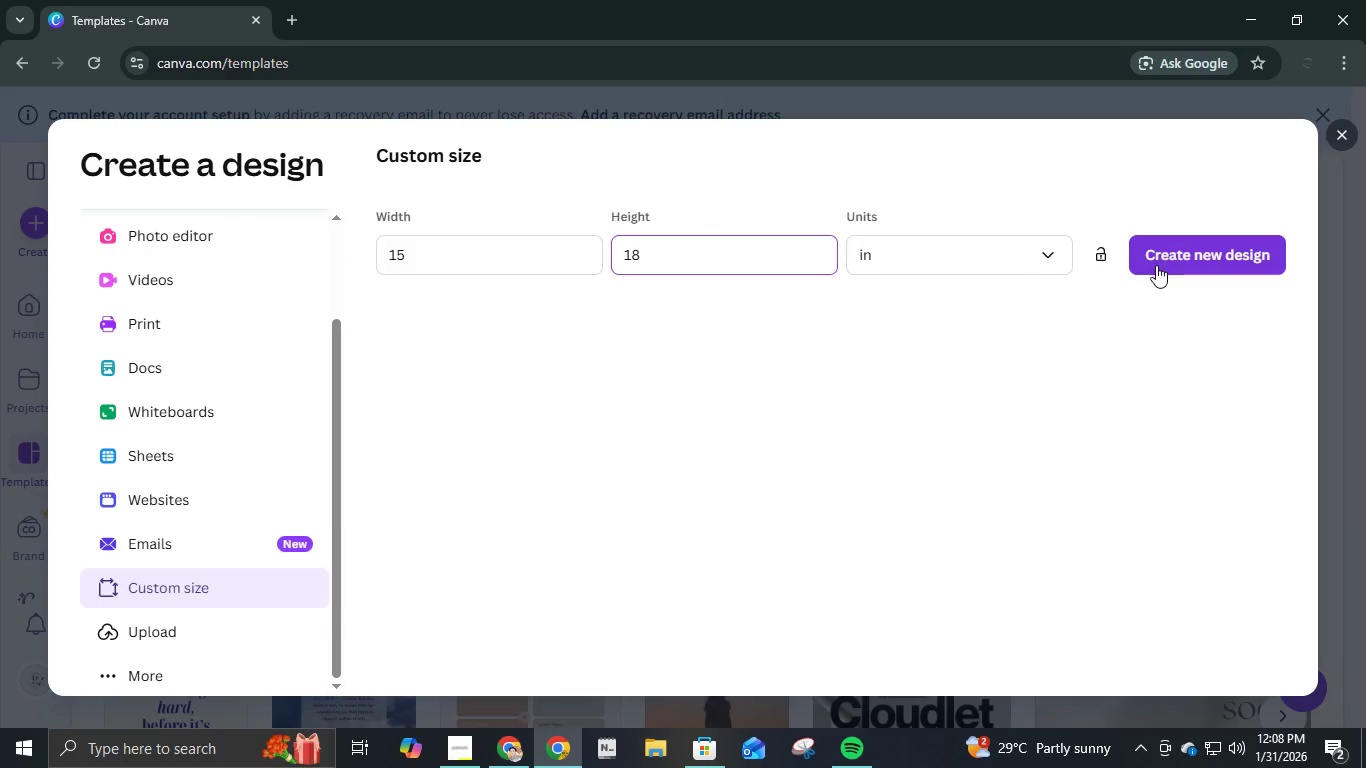 
left_click([1156, 265])
 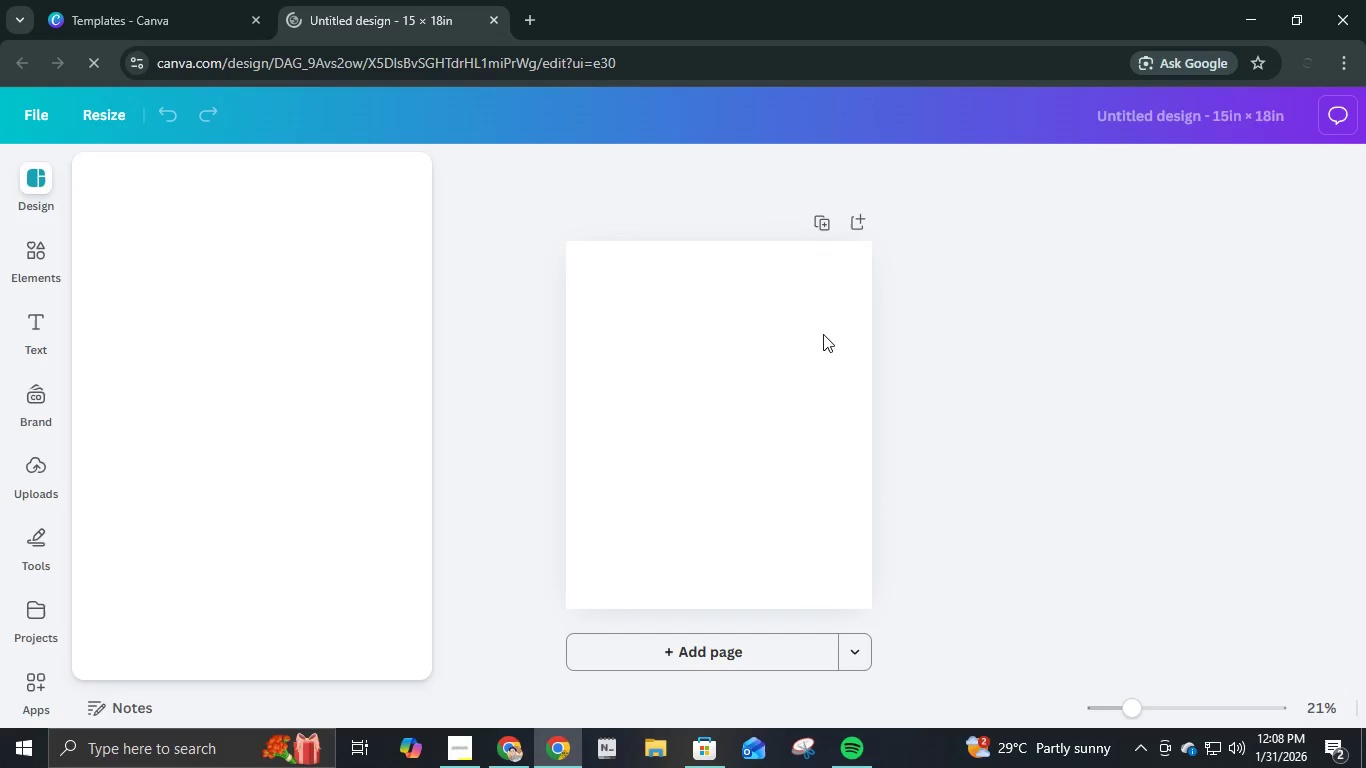 
wait(6.56)
 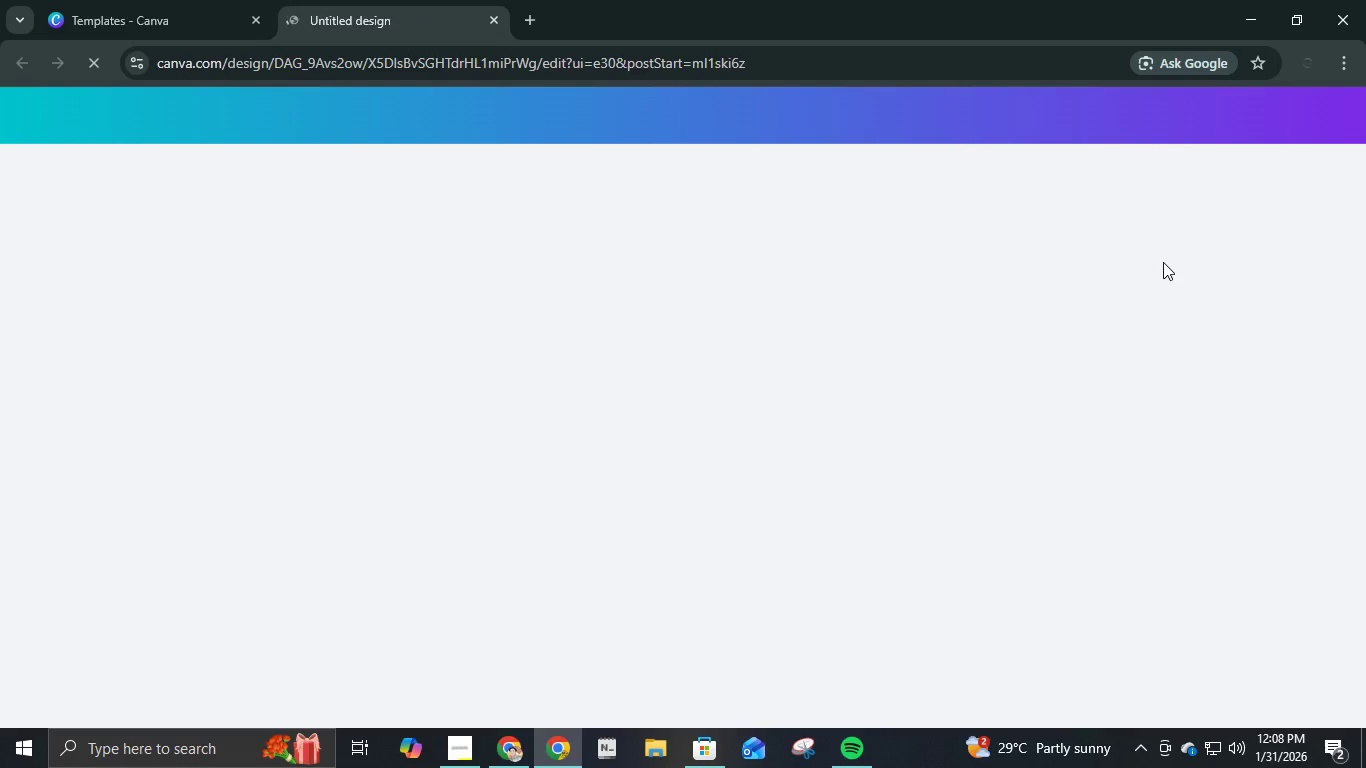 
key(Delete)
 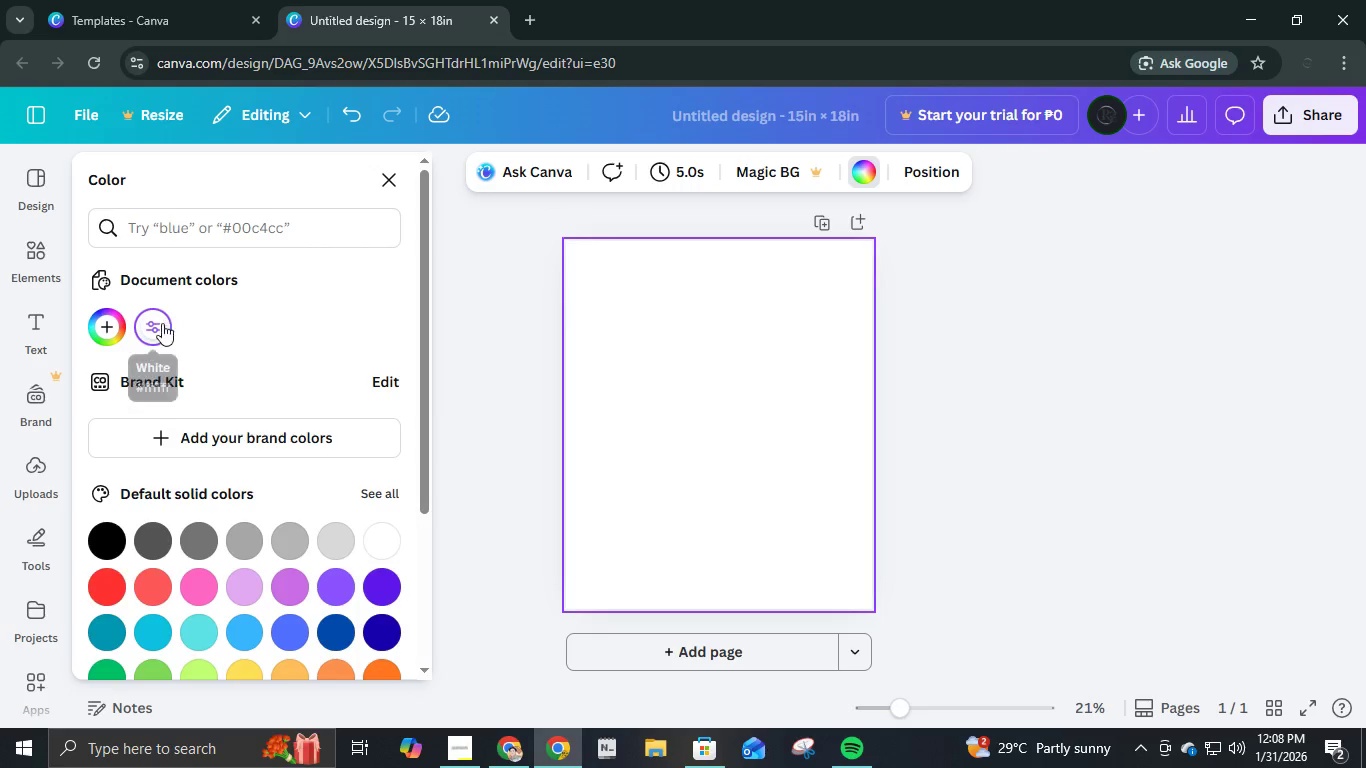 
wait(5.44)
 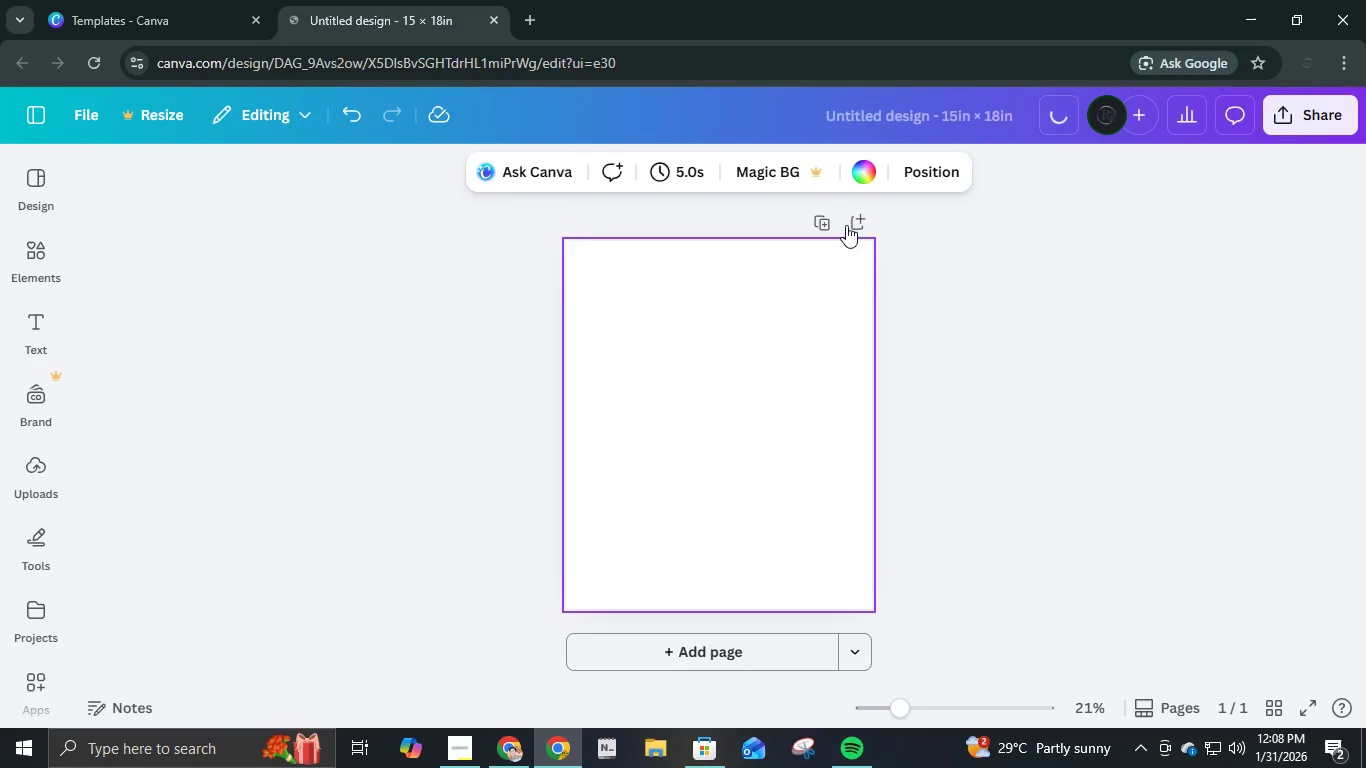 
left_click([162, 327])
 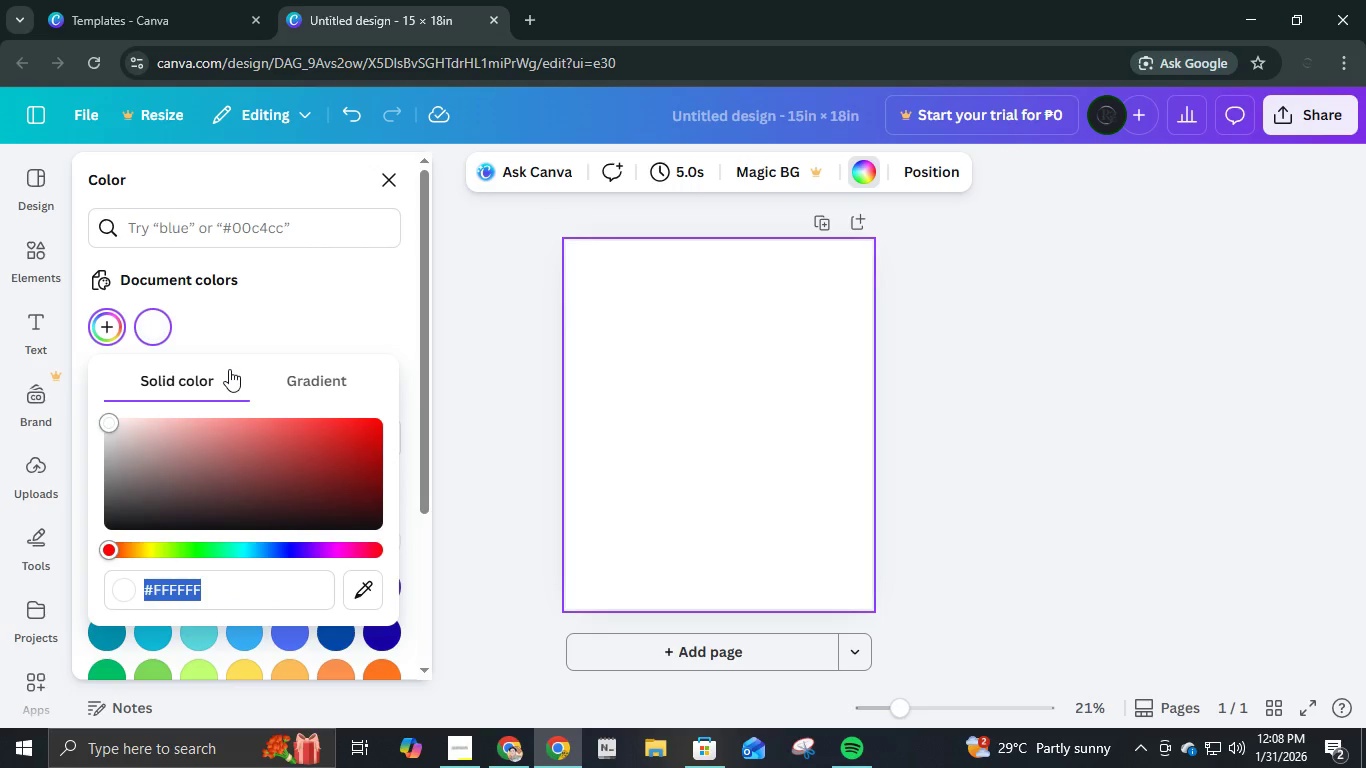 
left_click([386, 183])
 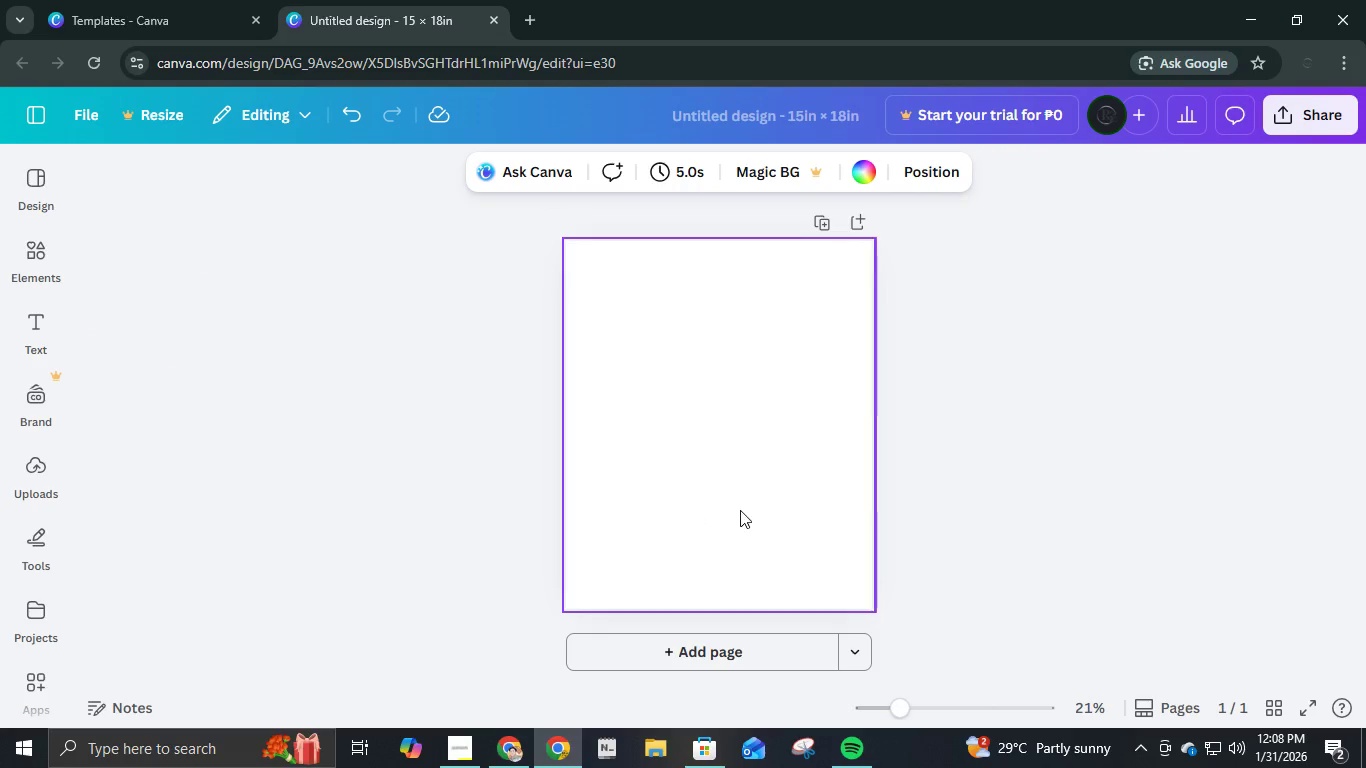 
left_click([740, 510])
 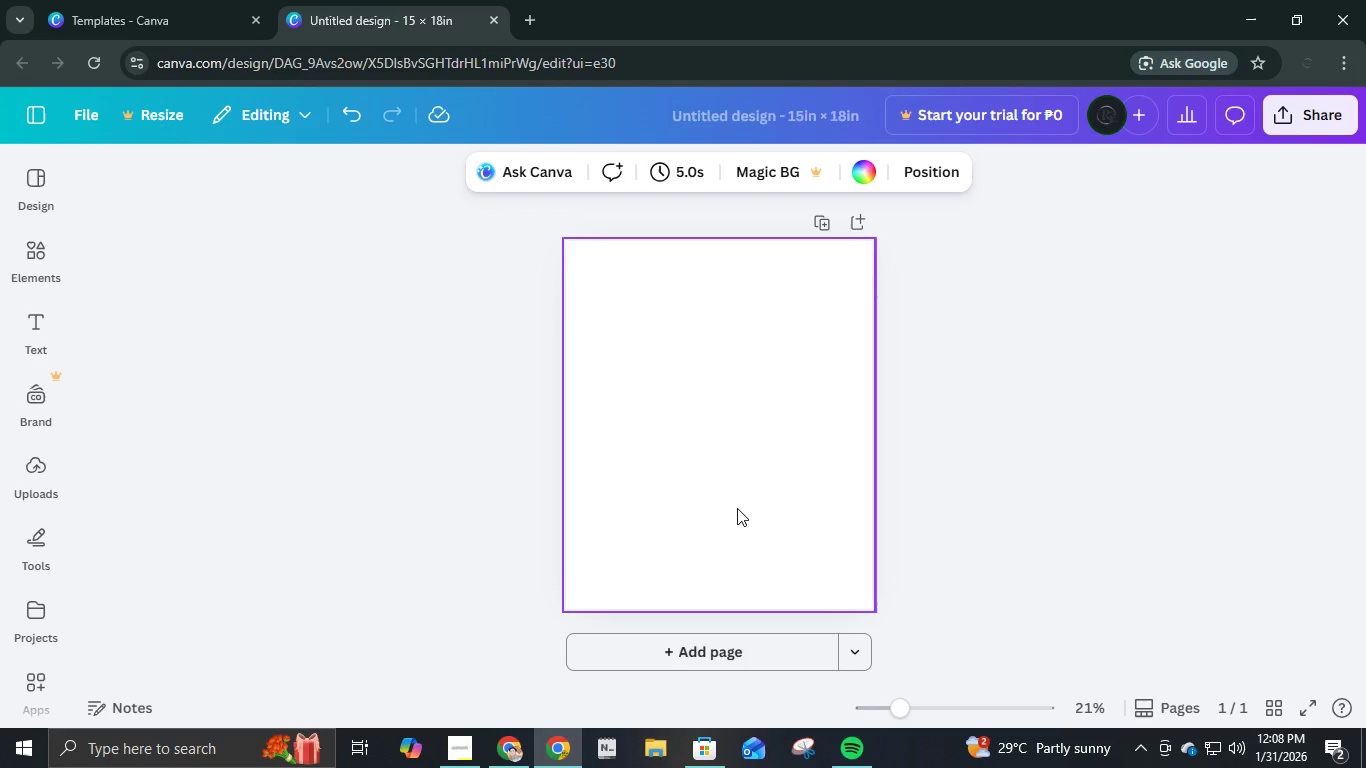 
right_click([736, 508])
 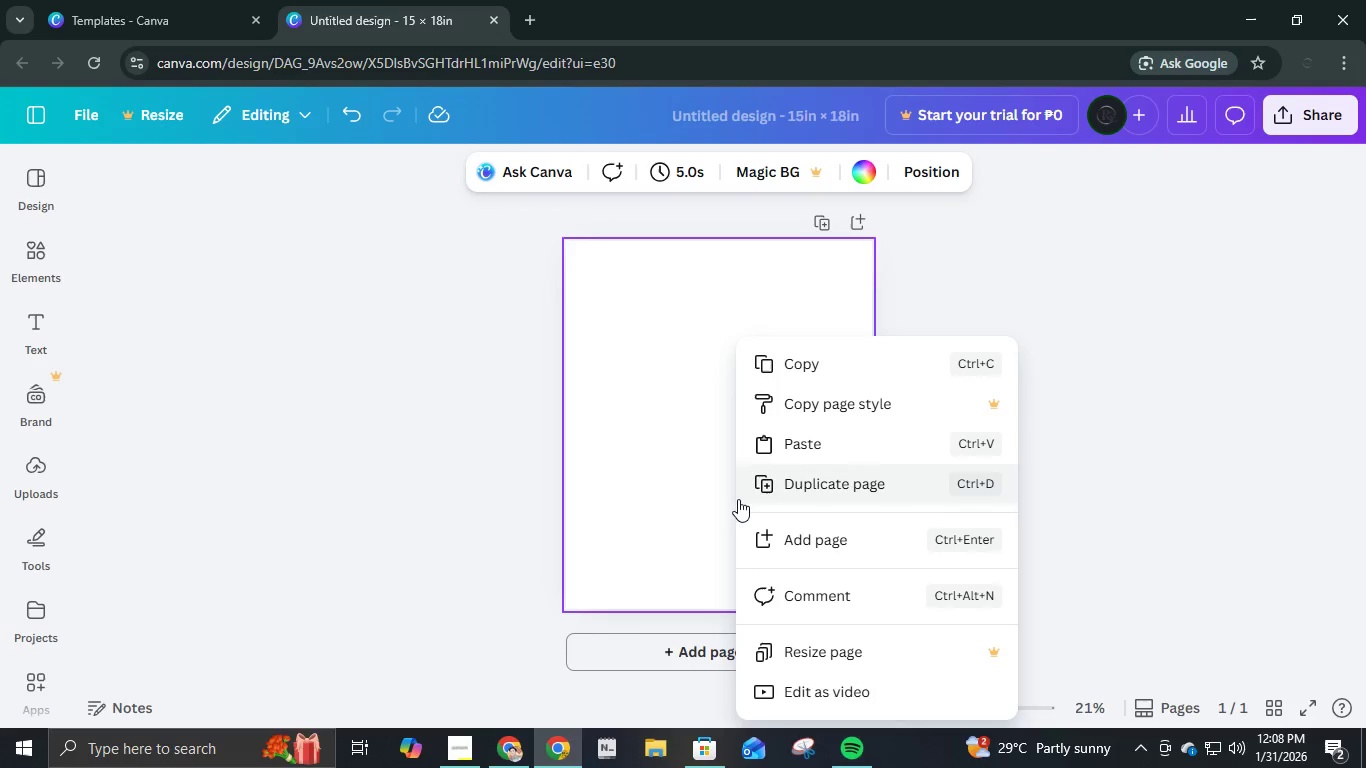 
left_click([738, 499])
 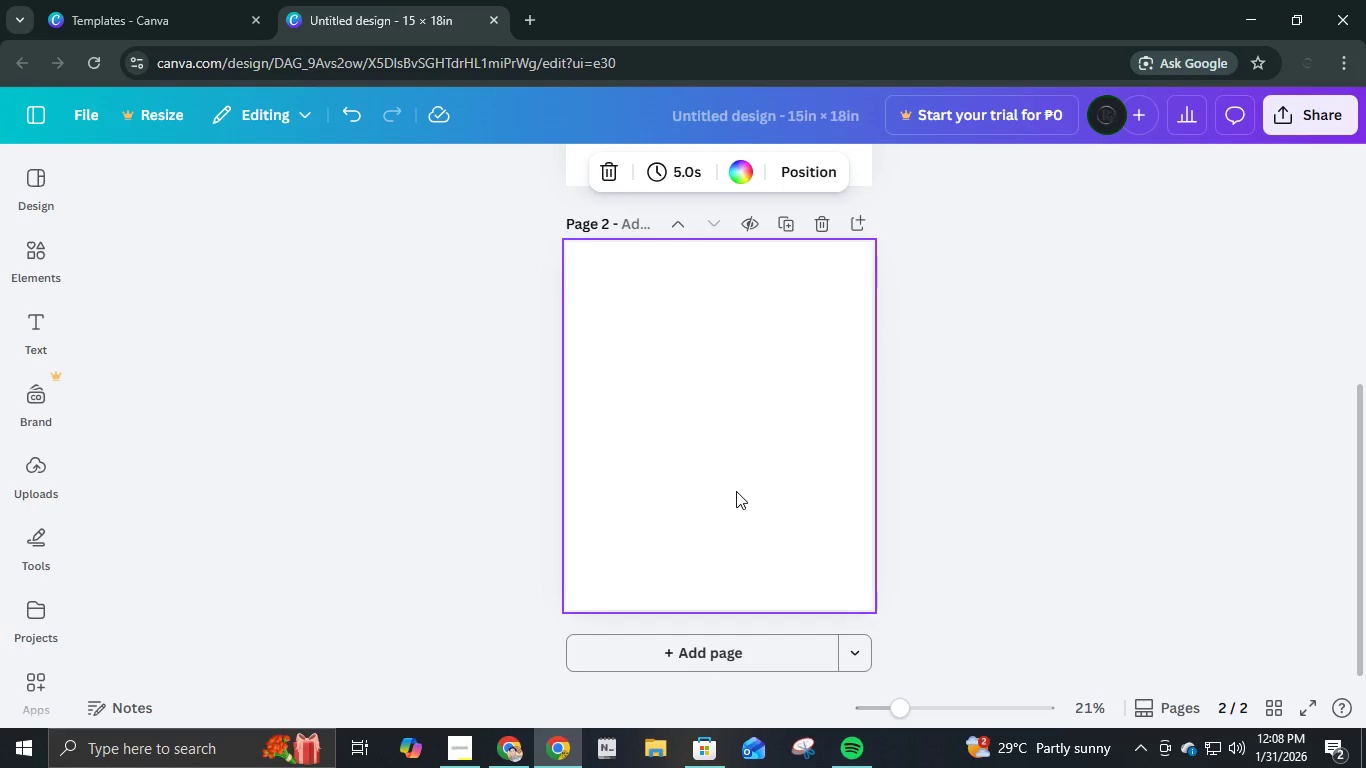 
key(Control+ControlLeft)
 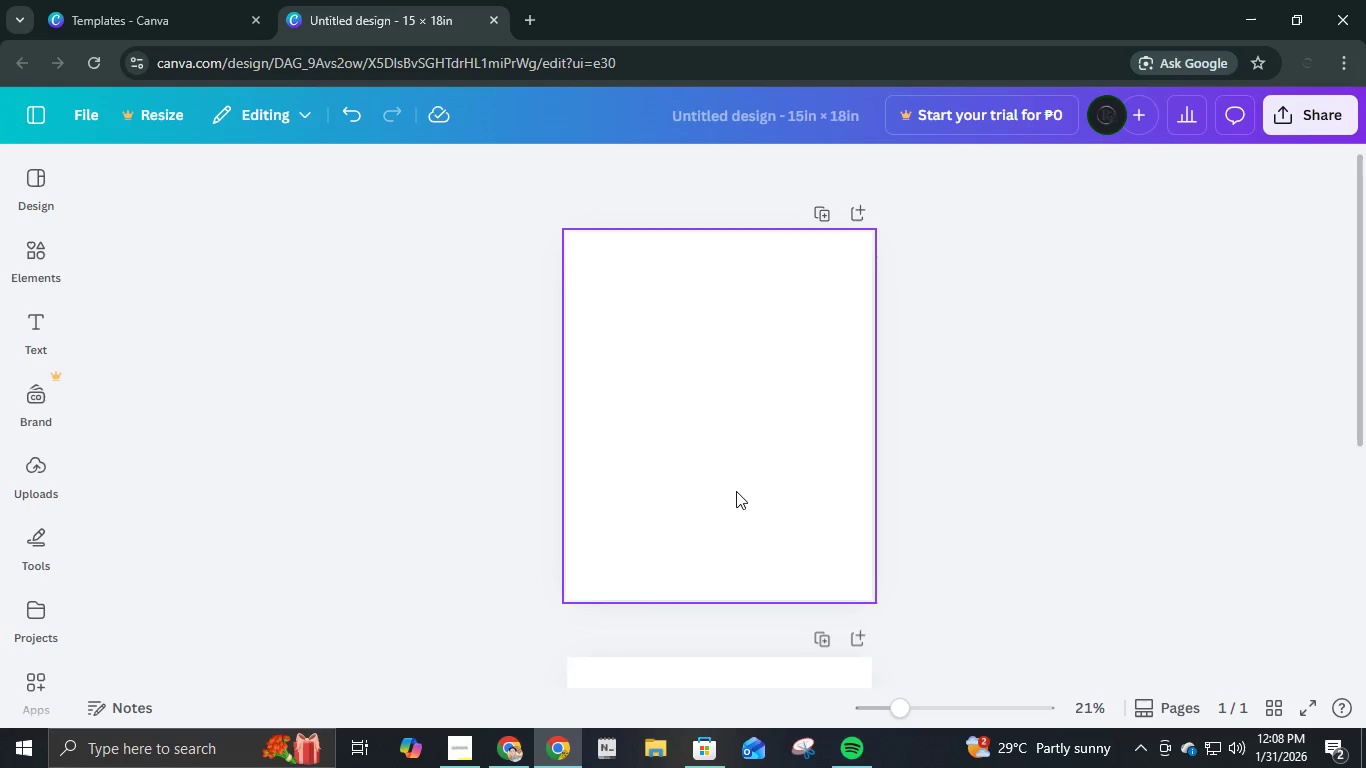 
key(Control+Z)
 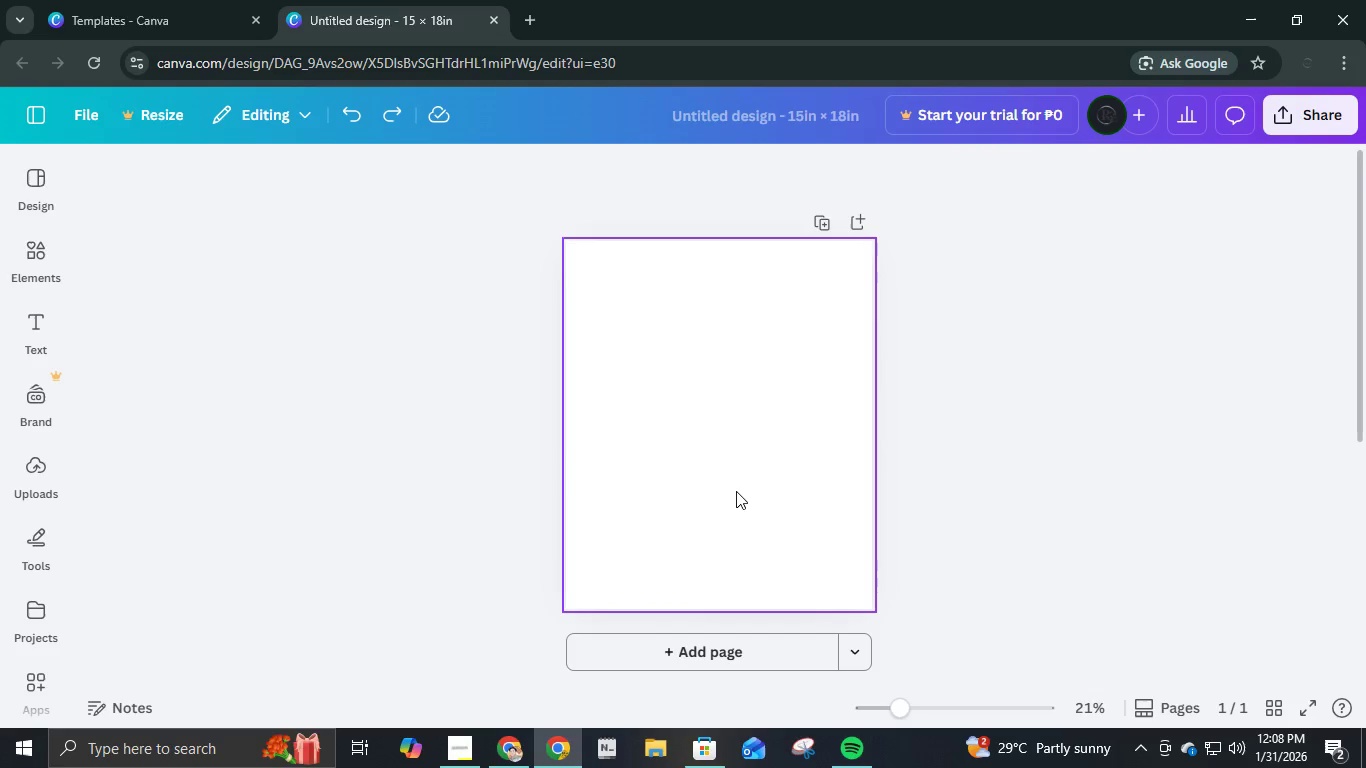 
right_click([732, 491])
 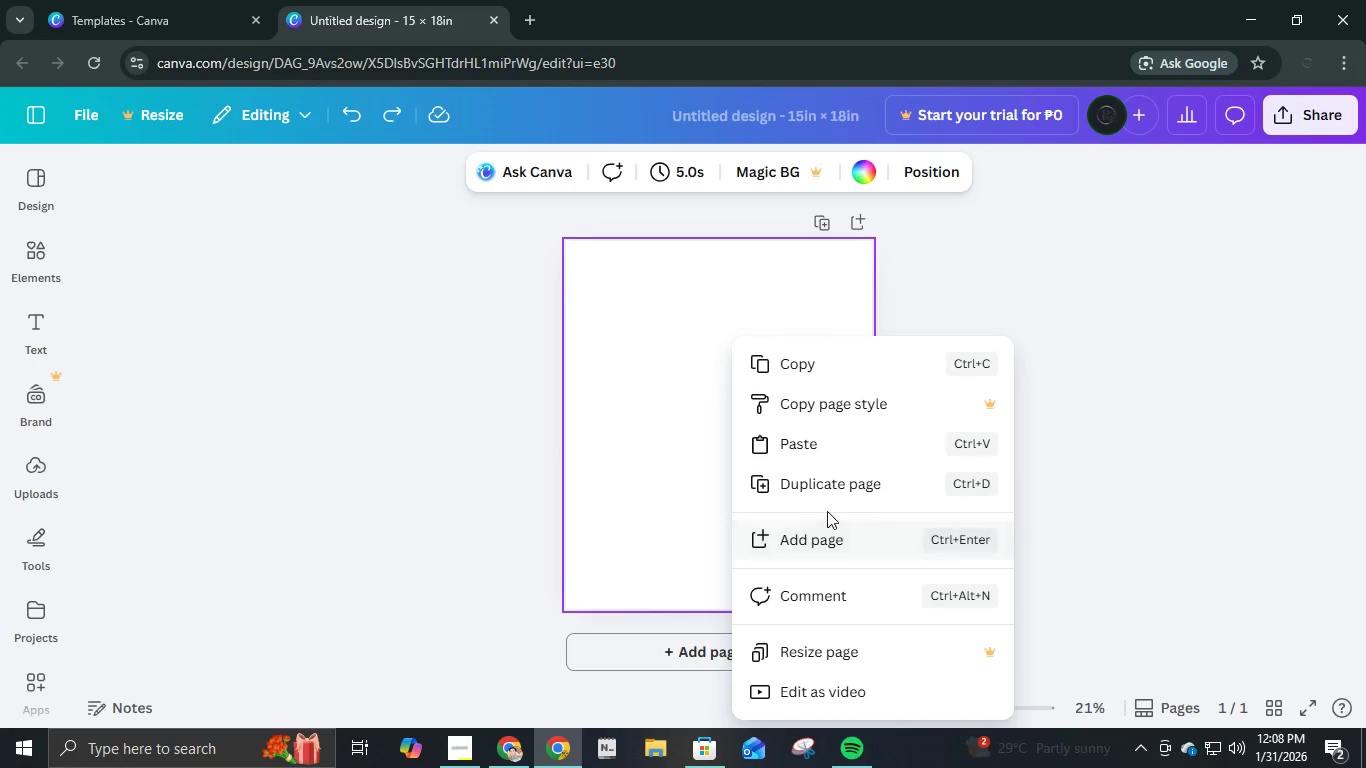 
scroll: coordinate [736, 491], scroll_direction: up, amount: 6.0
 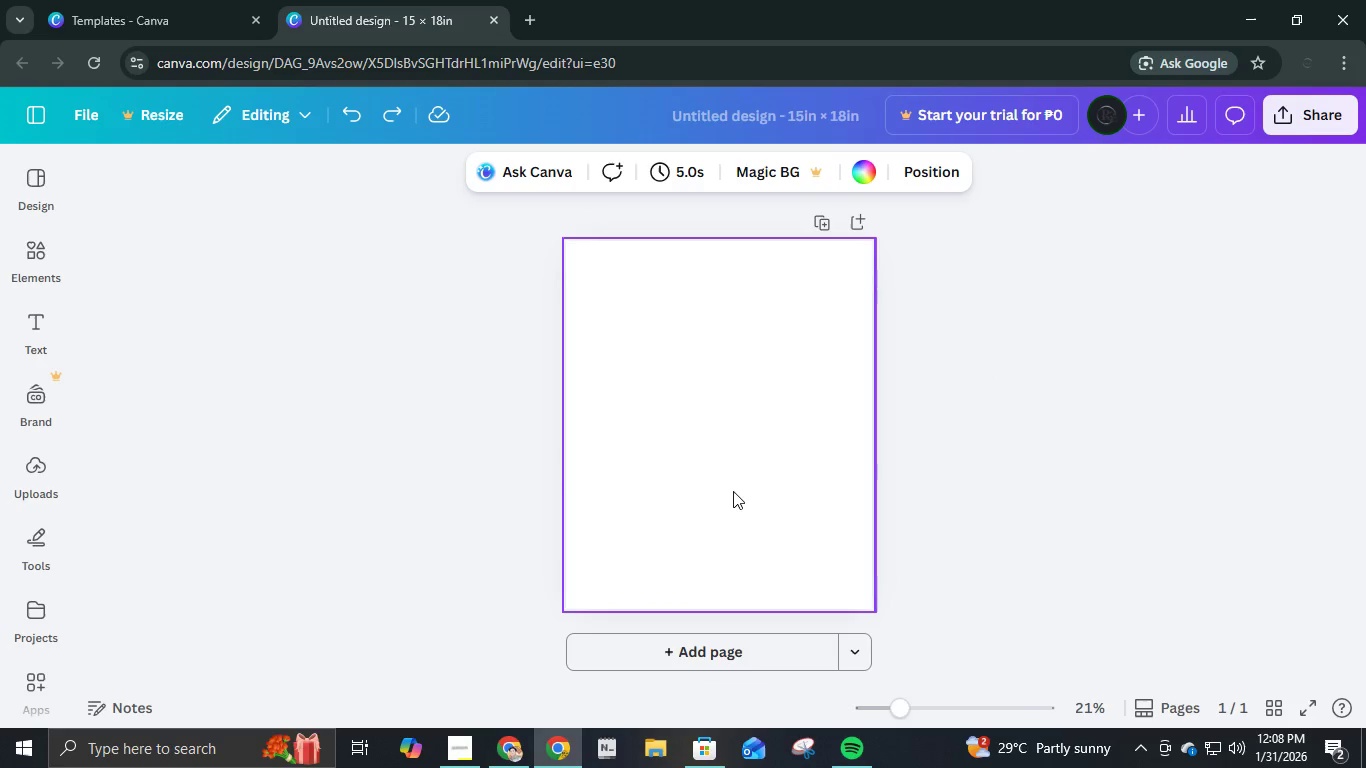 
wait(5.1)
 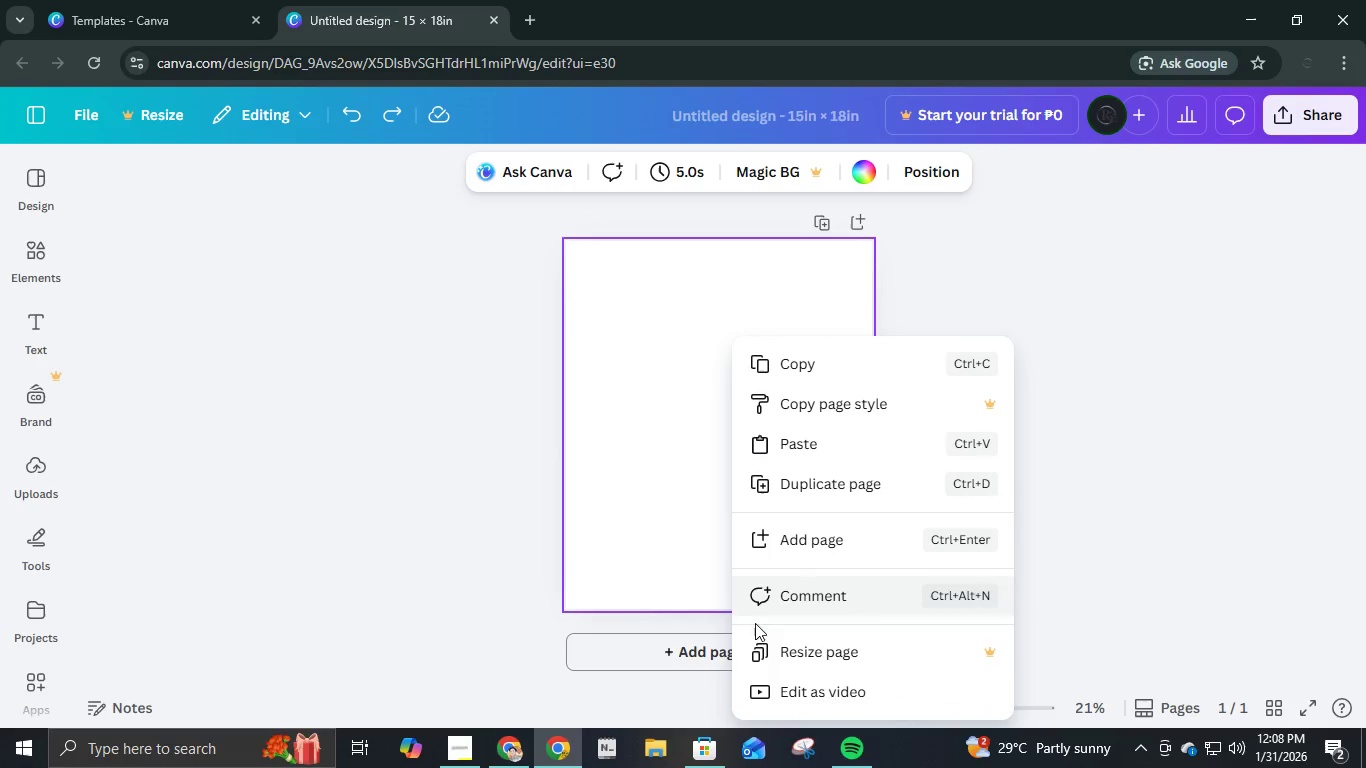 
left_click([1074, 362])
 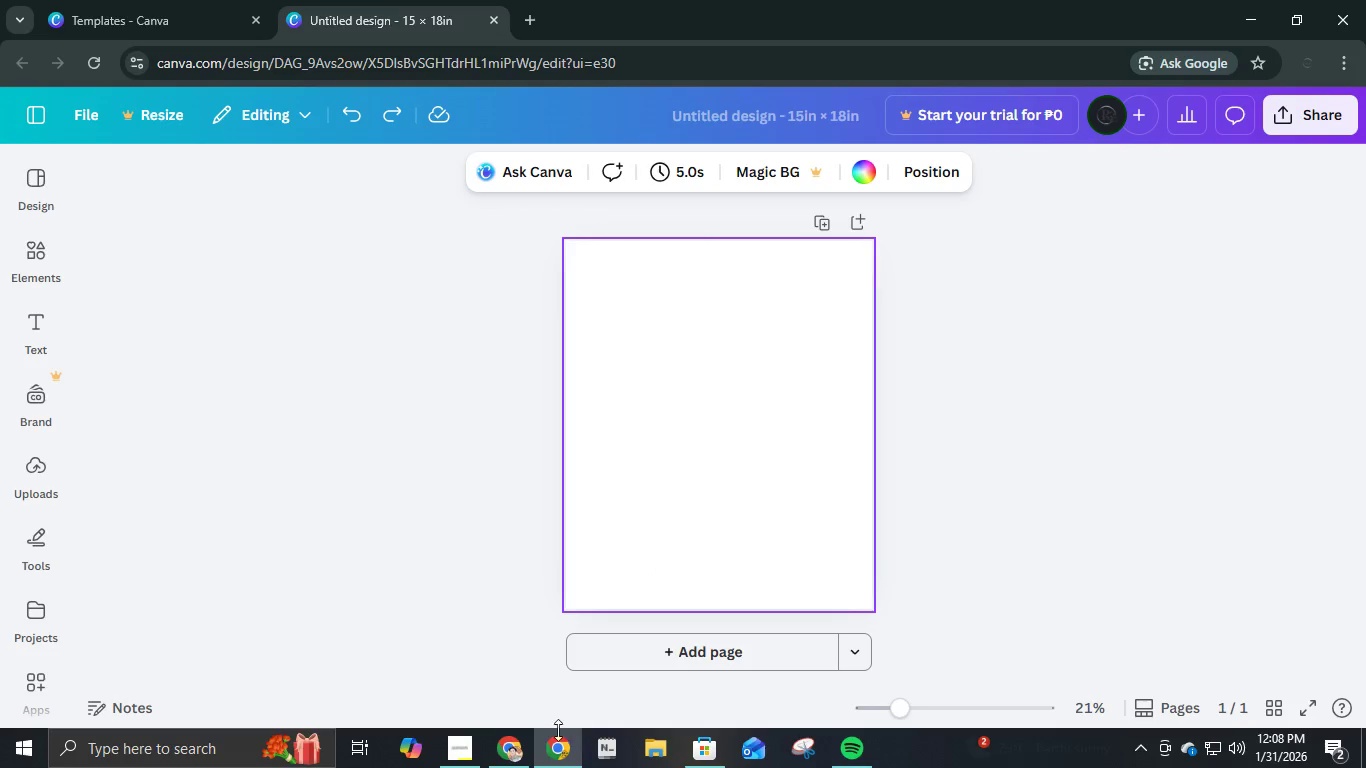 
left_click([467, 738])